 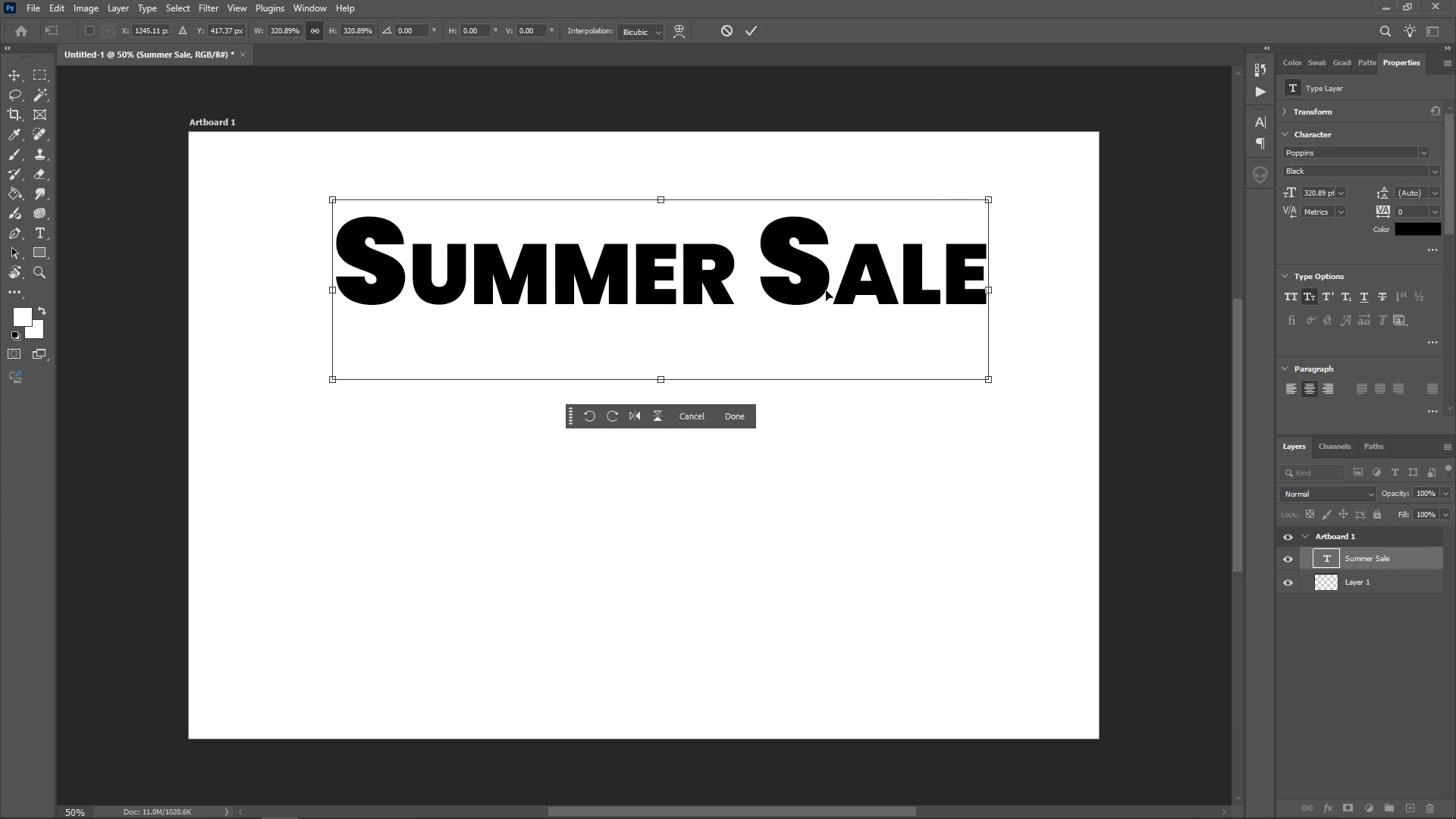 
left_click([1203, 305])
 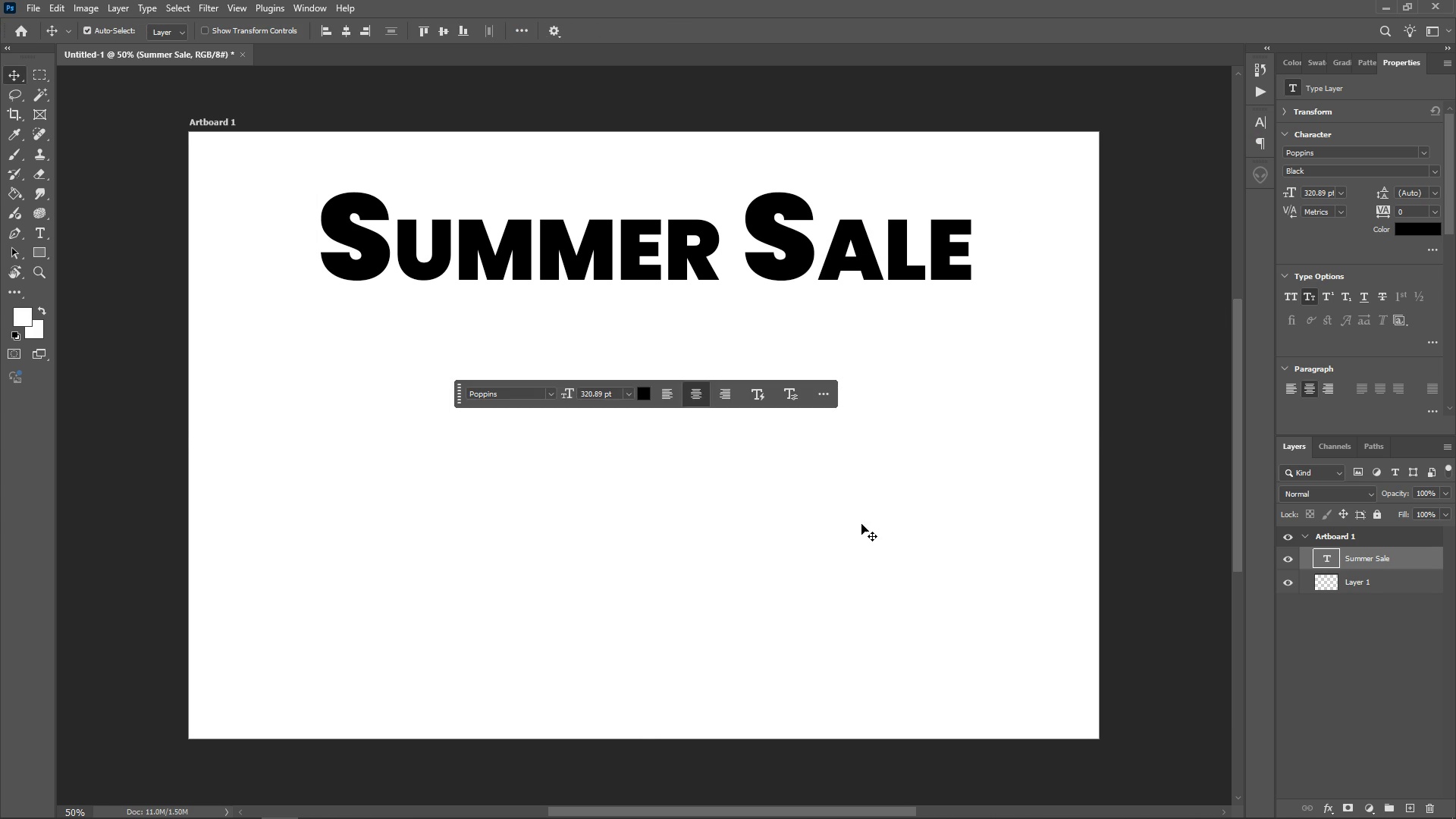 
left_click([861, 524])
 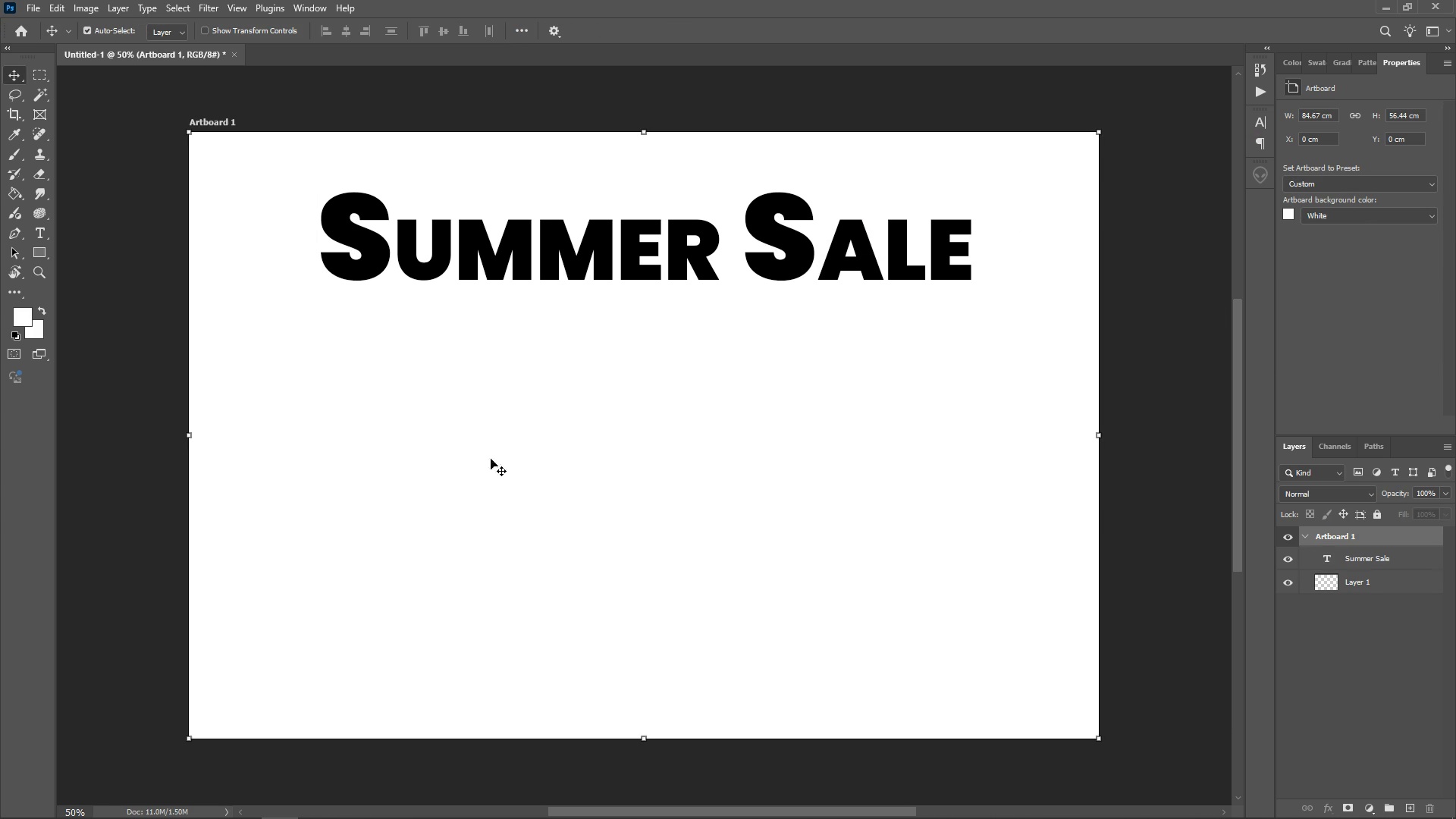 
mouse_move([479, 431])
 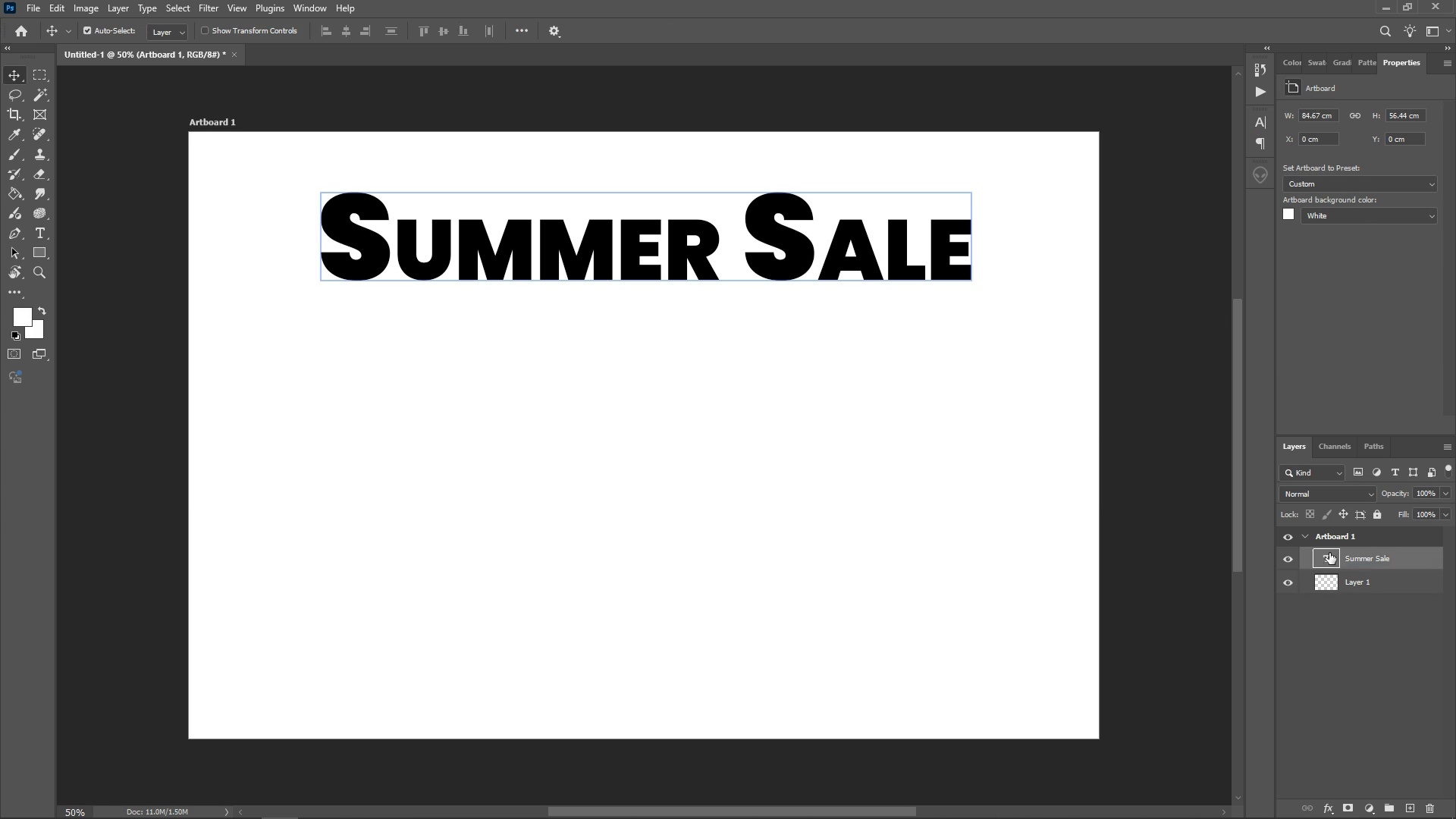 
left_click([1329, 553])
 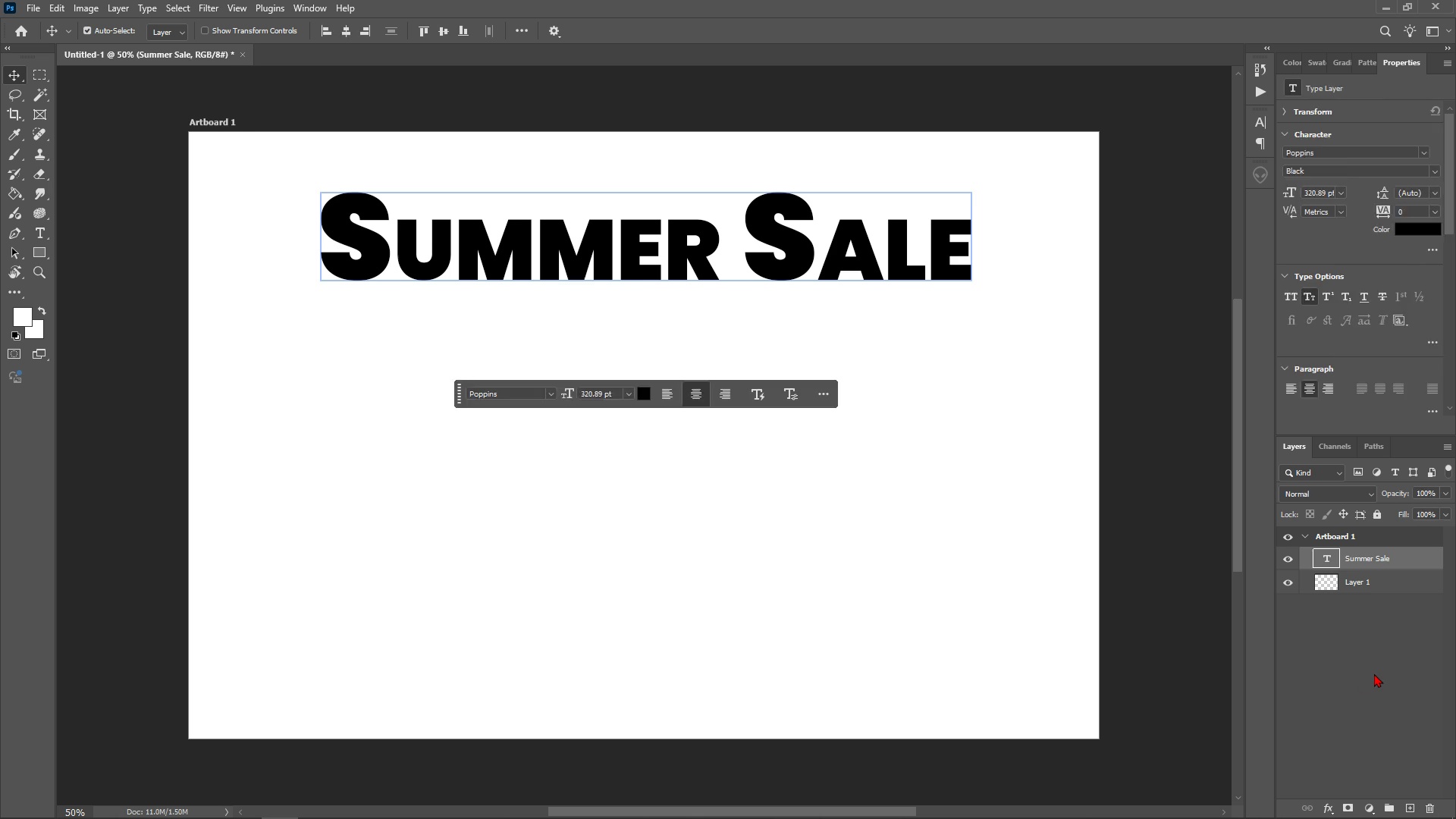 
left_click([1374, 673])
 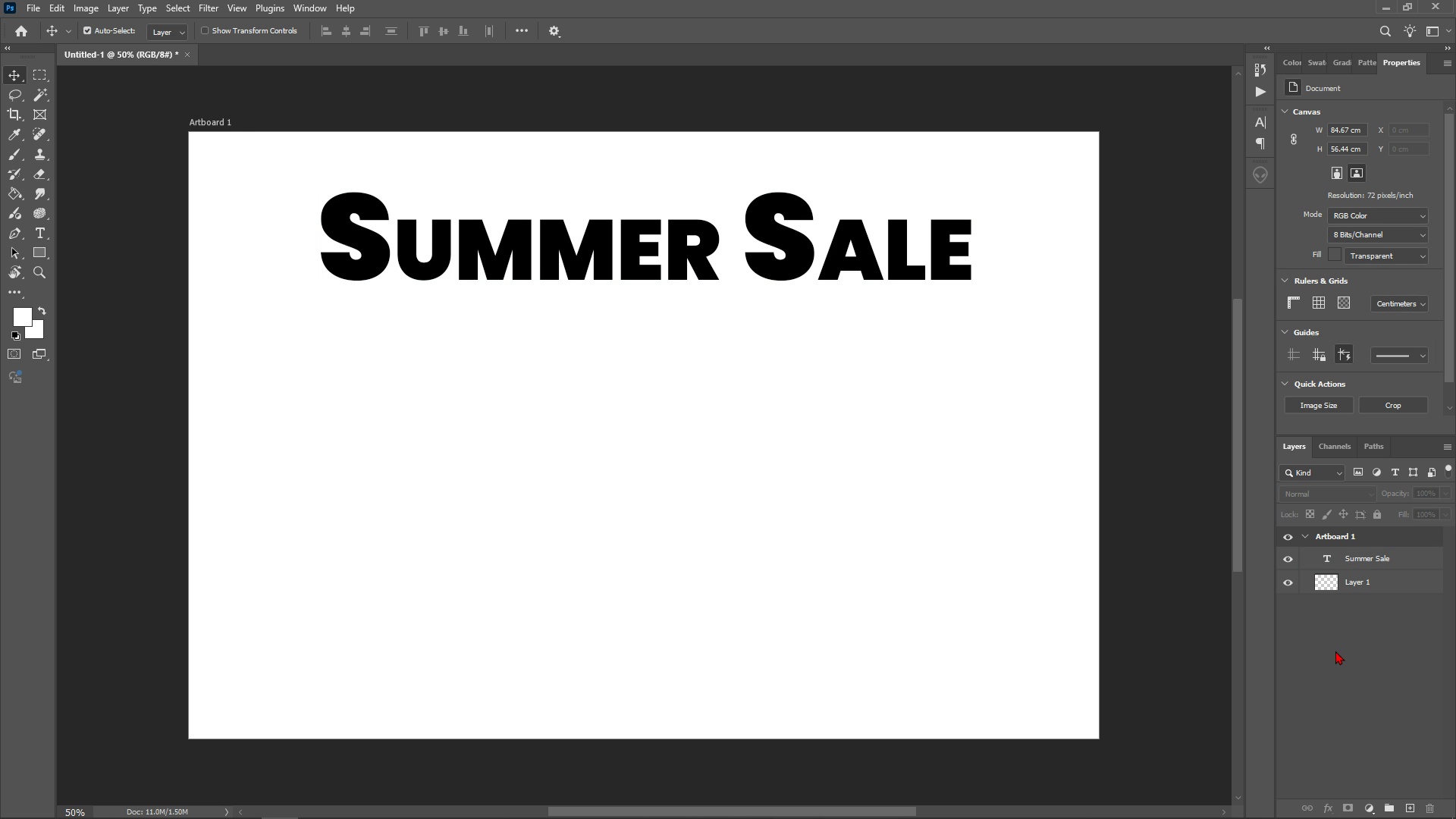 
wait(9.0)
 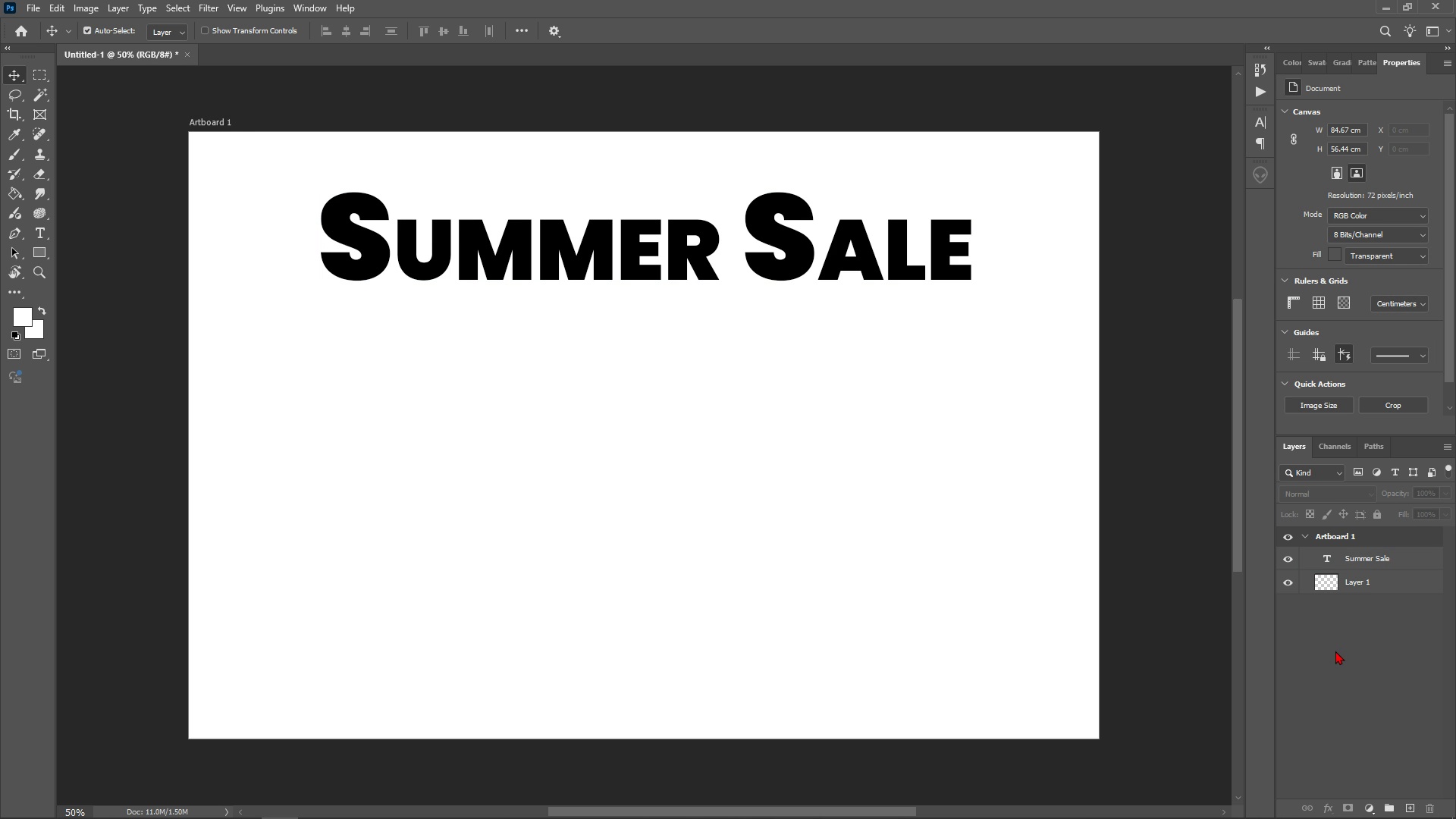 
mouse_move([789, 299])
 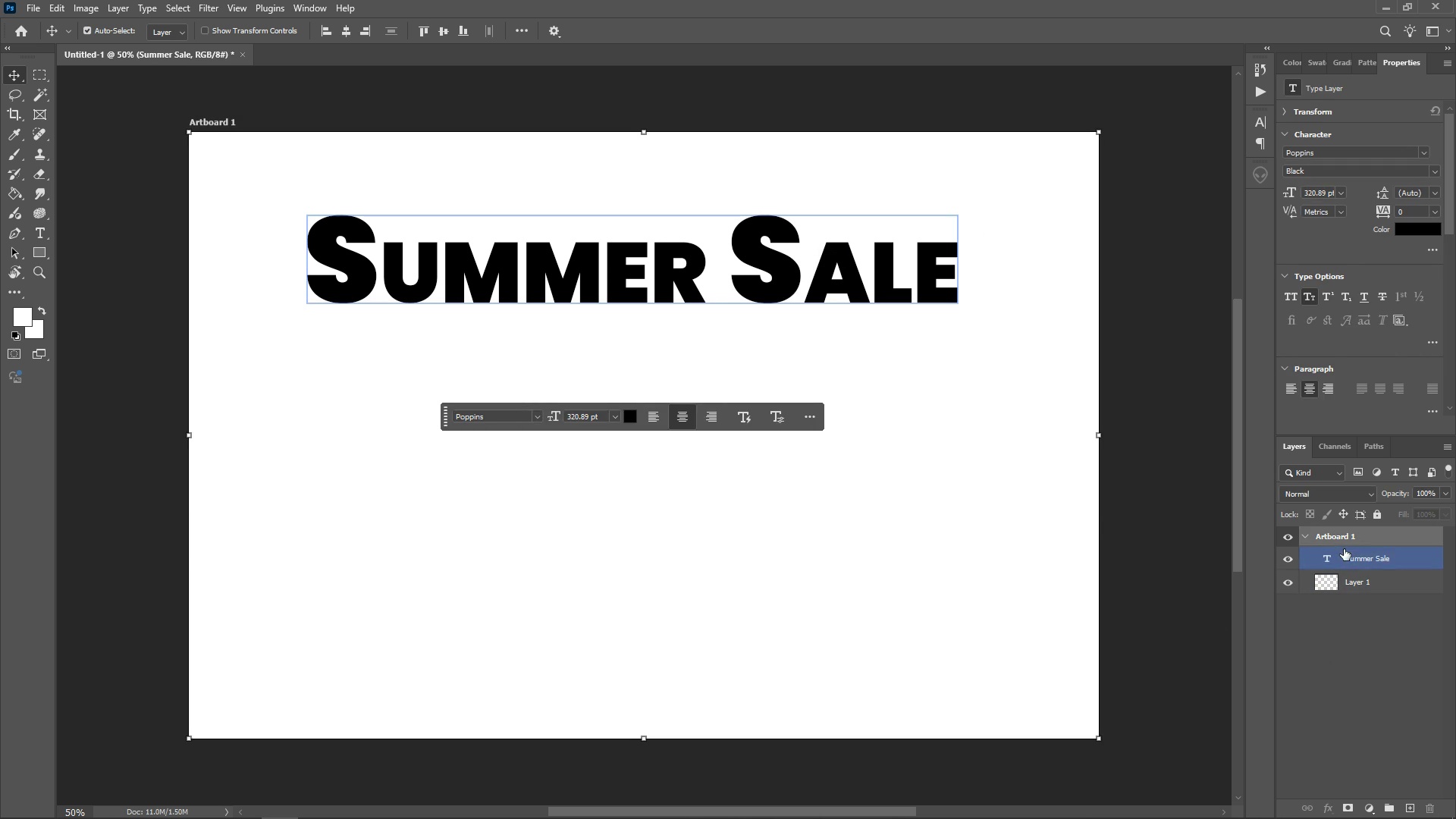 
left_click([1344, 549])
 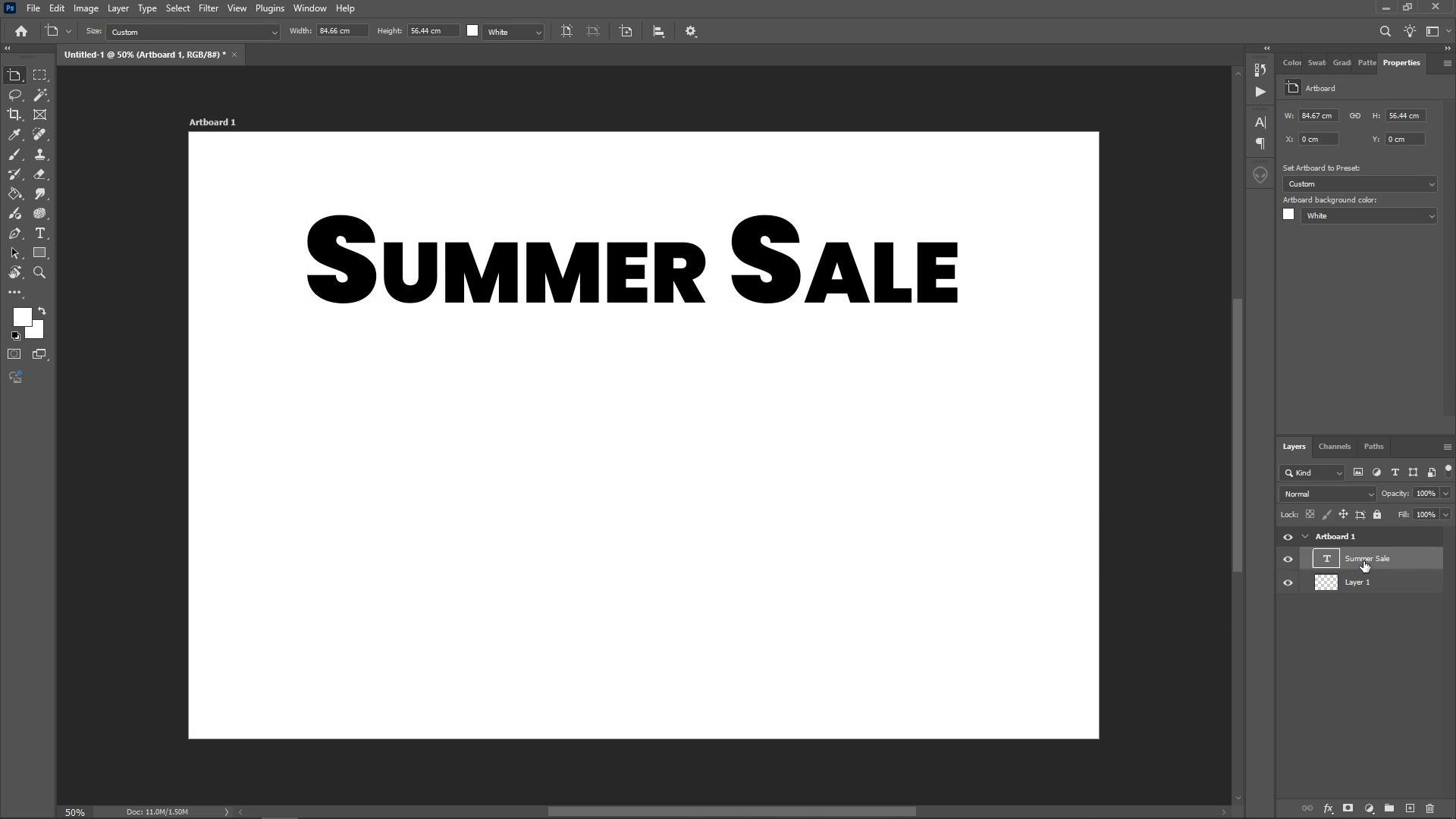 
left_click([1363, 561])
 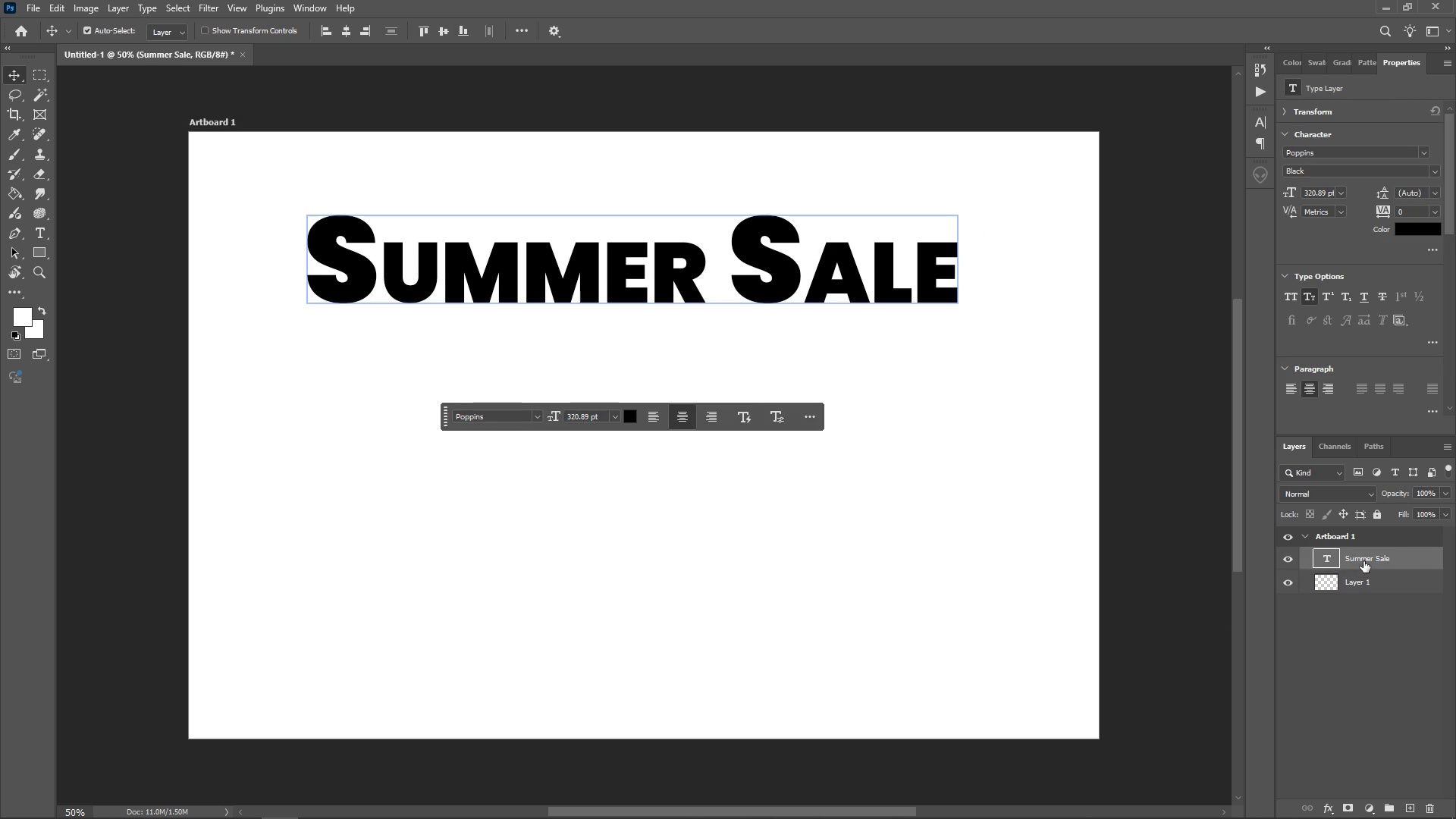 
double_click([1363, 561])
 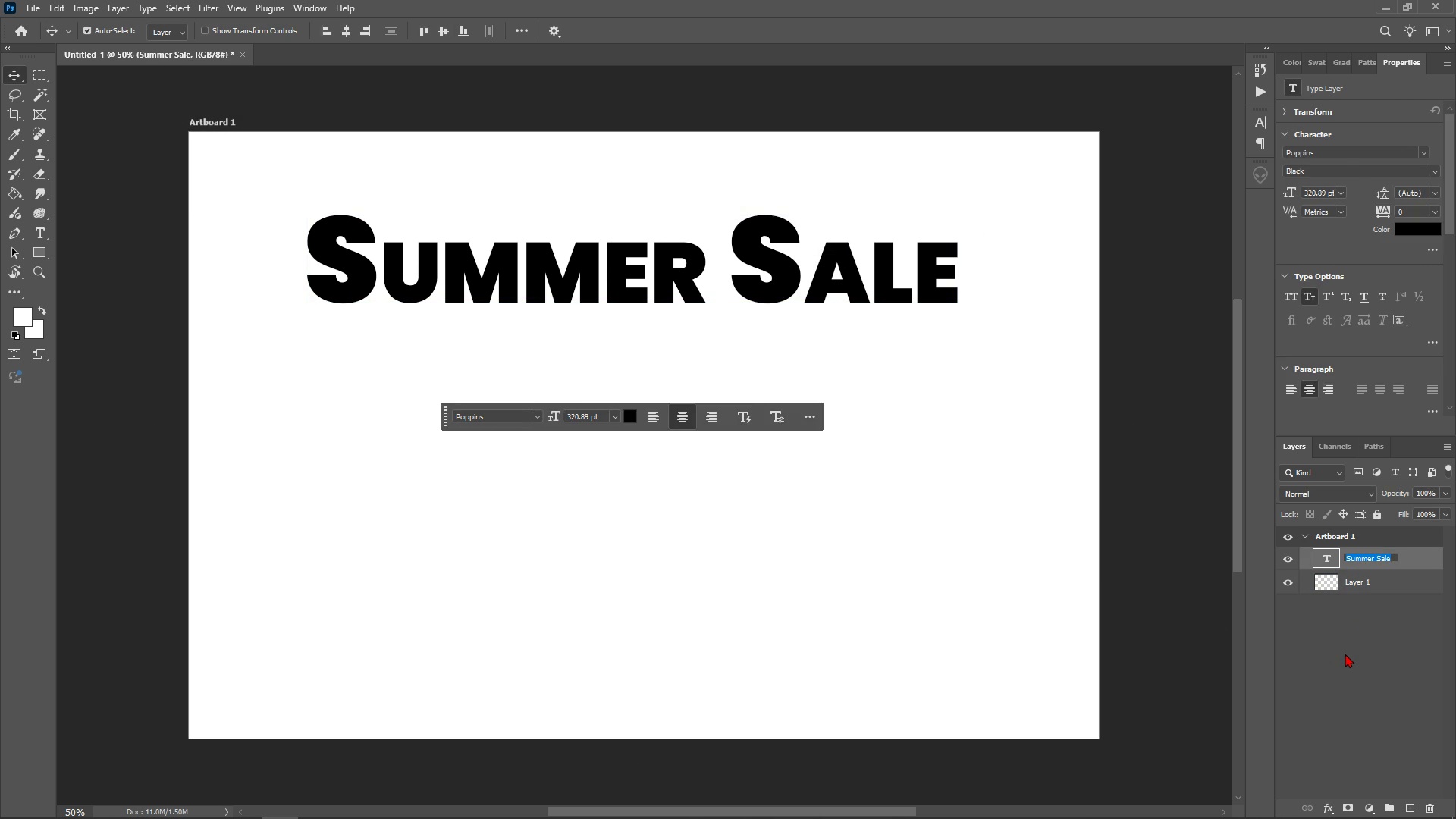 
left_click([1345, 654])
 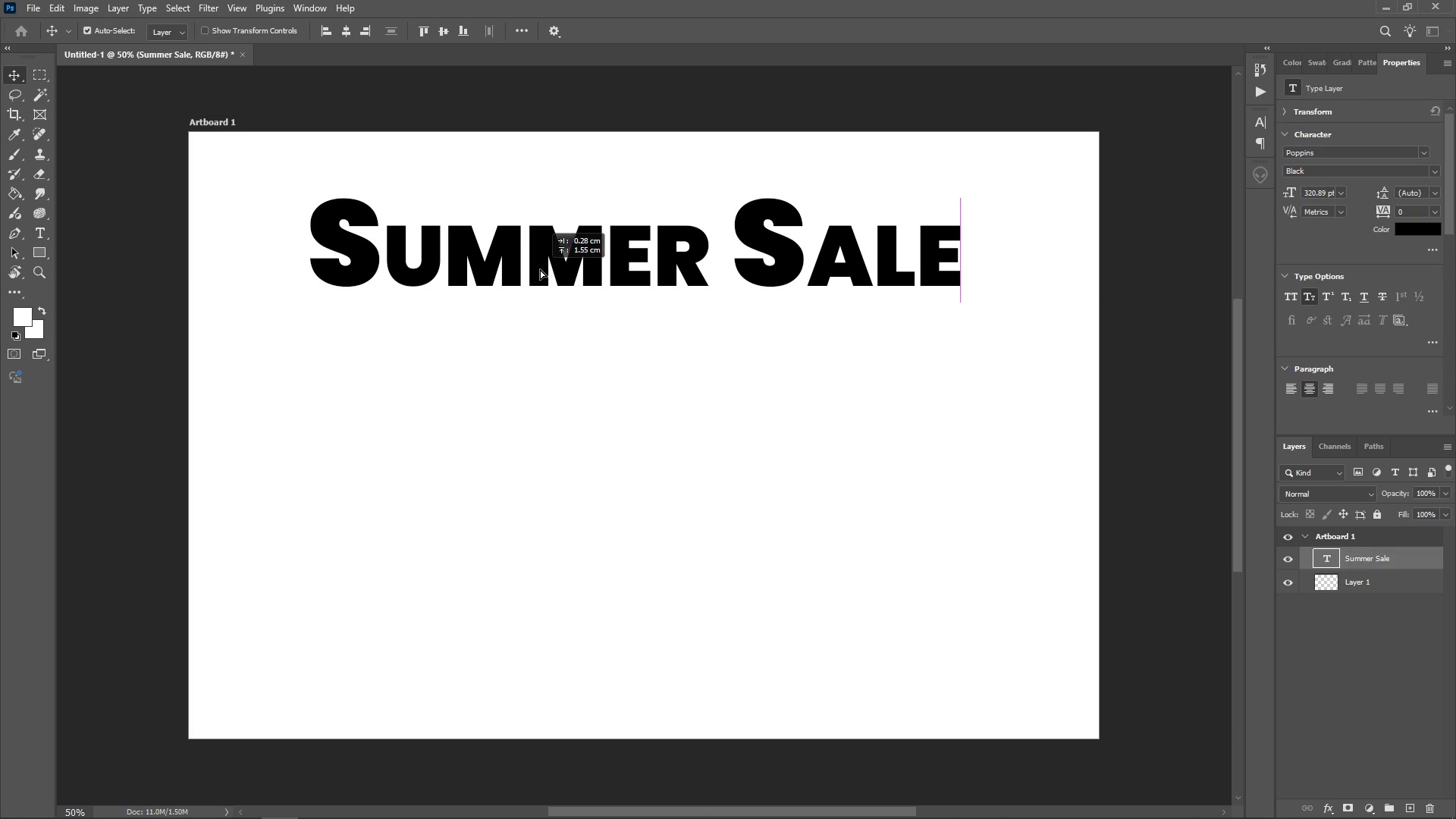 
wait(5.21)
 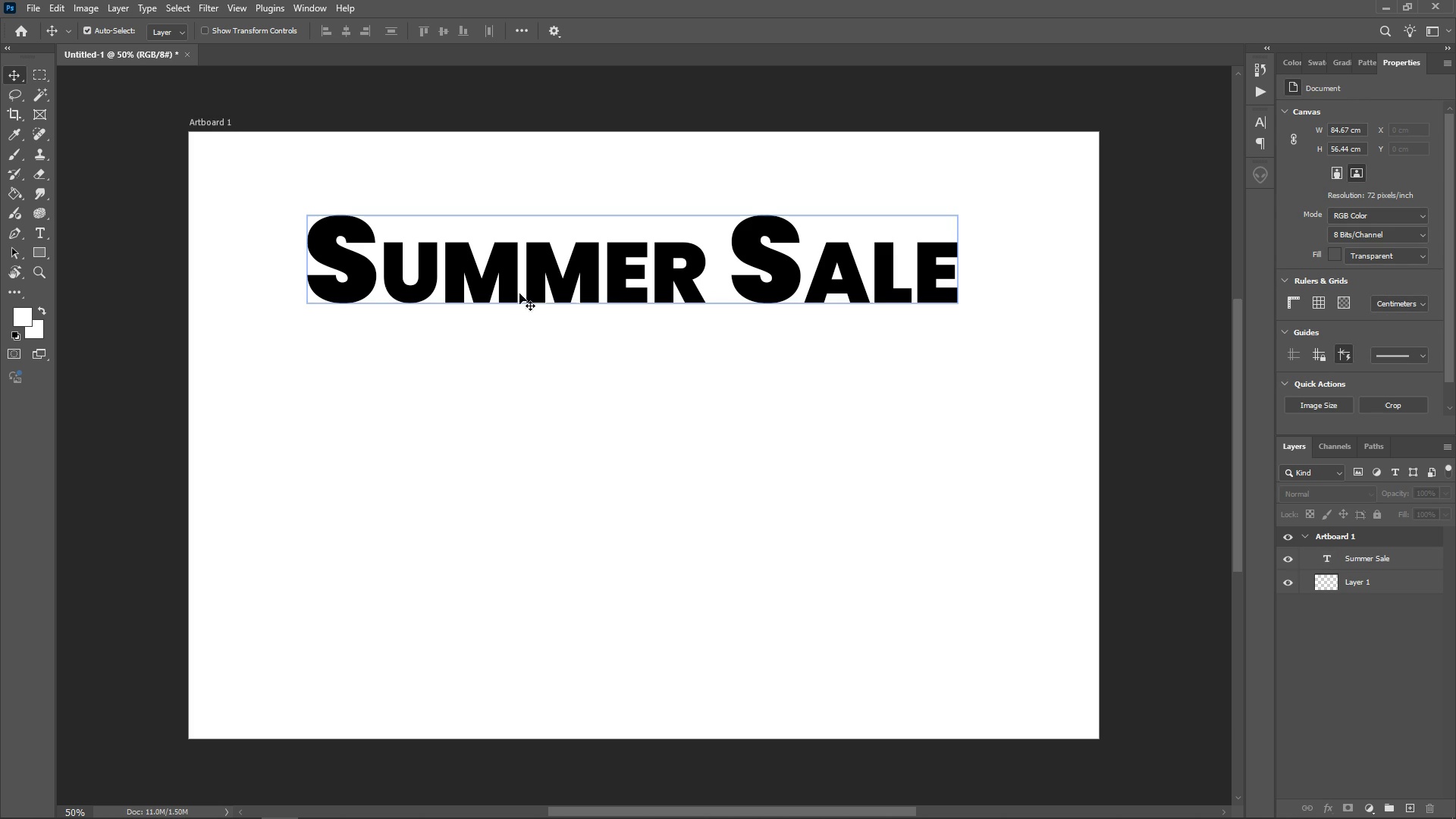 
key(Meta+MetaLeft)
 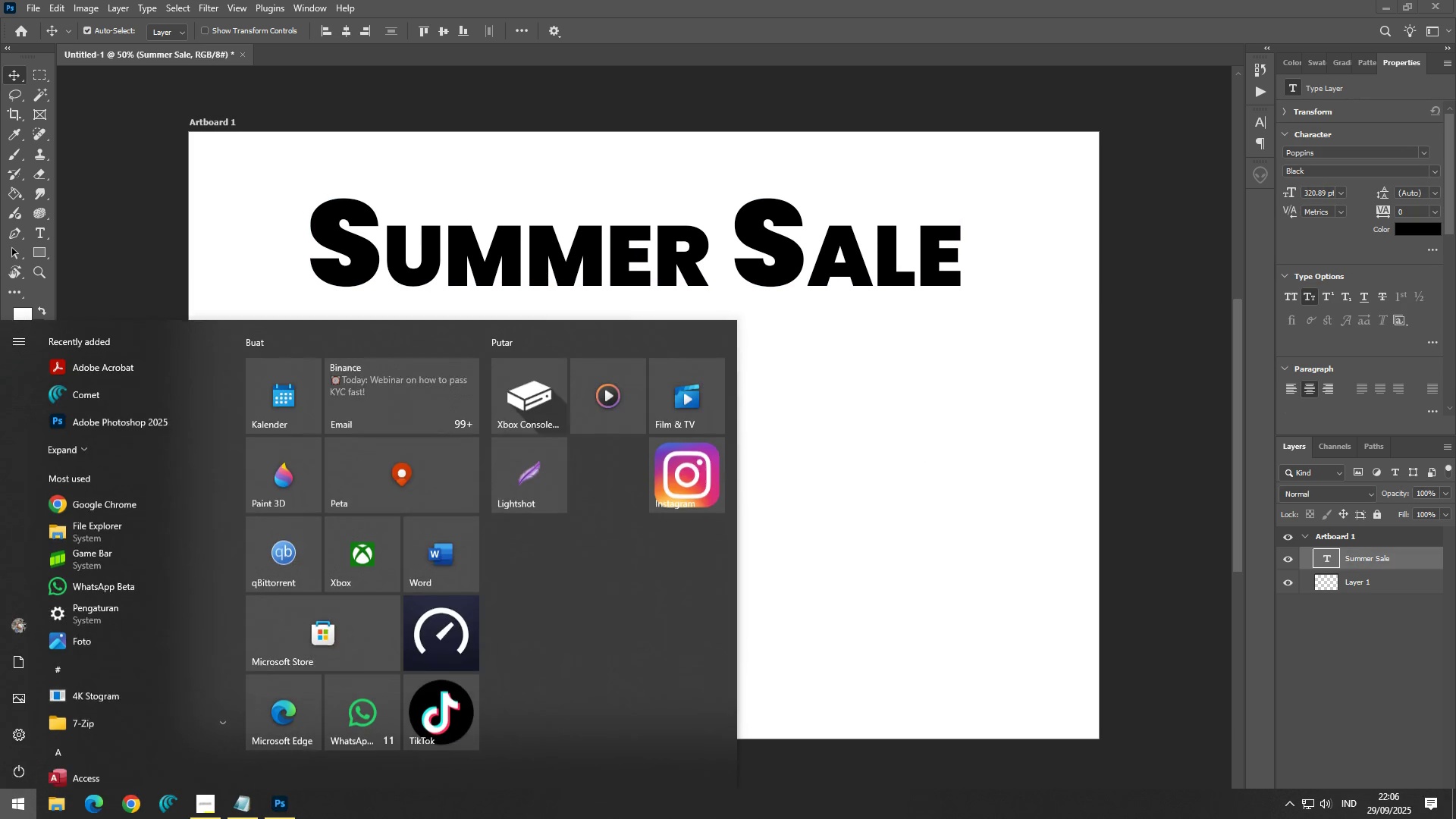 
key(Meta+MetaLeft)
 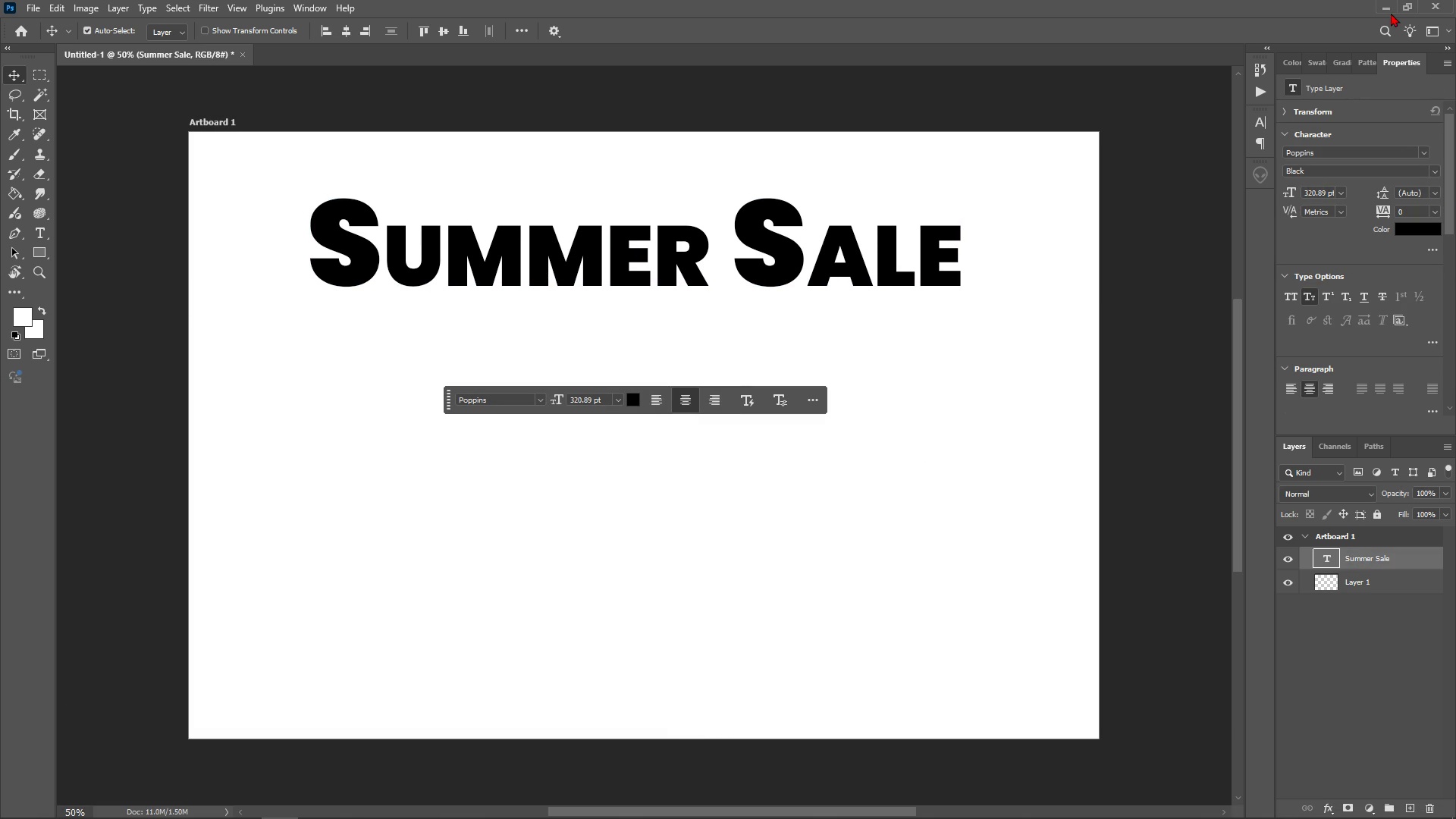 
left_click([1388, 10])
 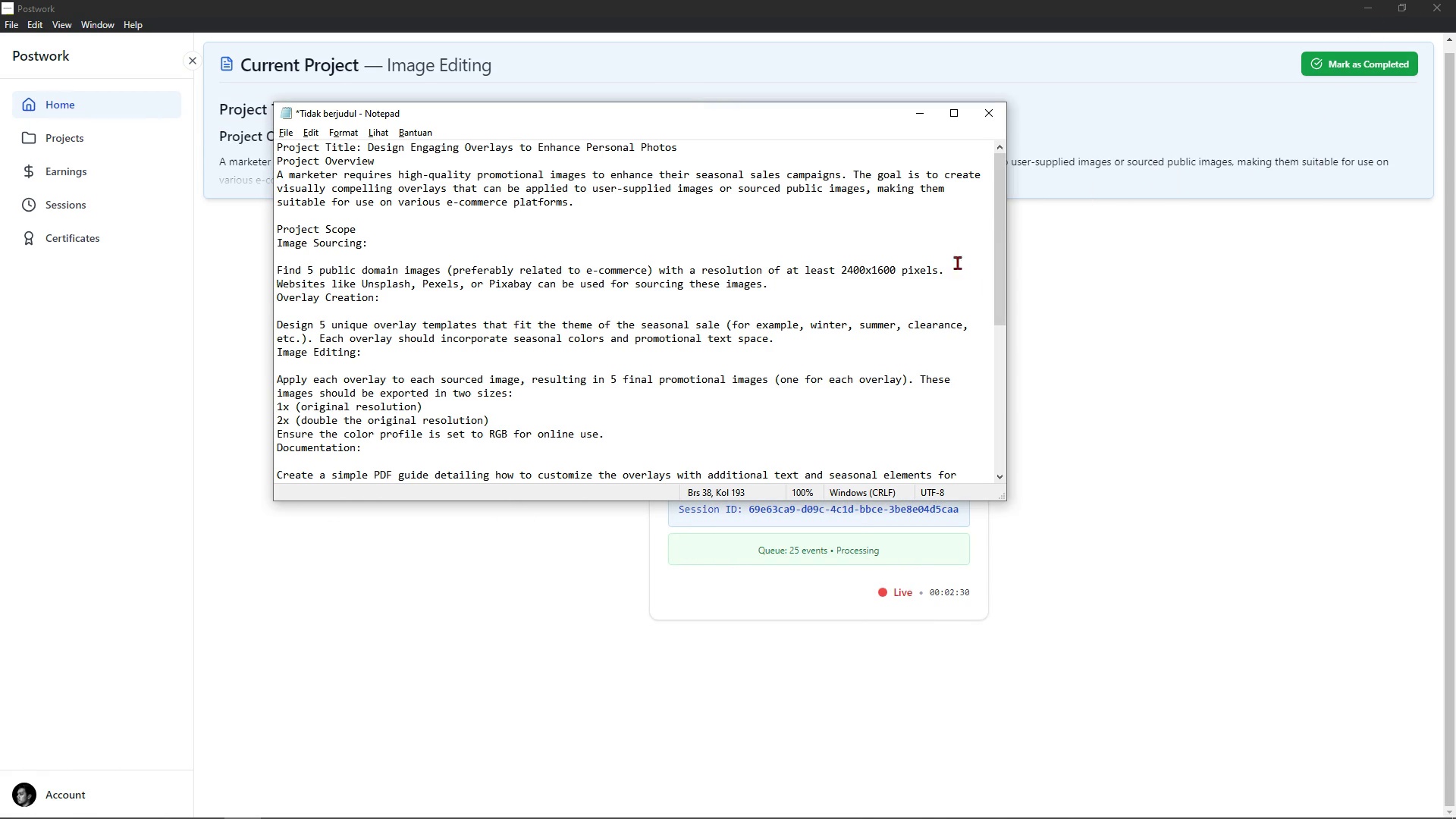 
key(Meta+MetaLeft)
 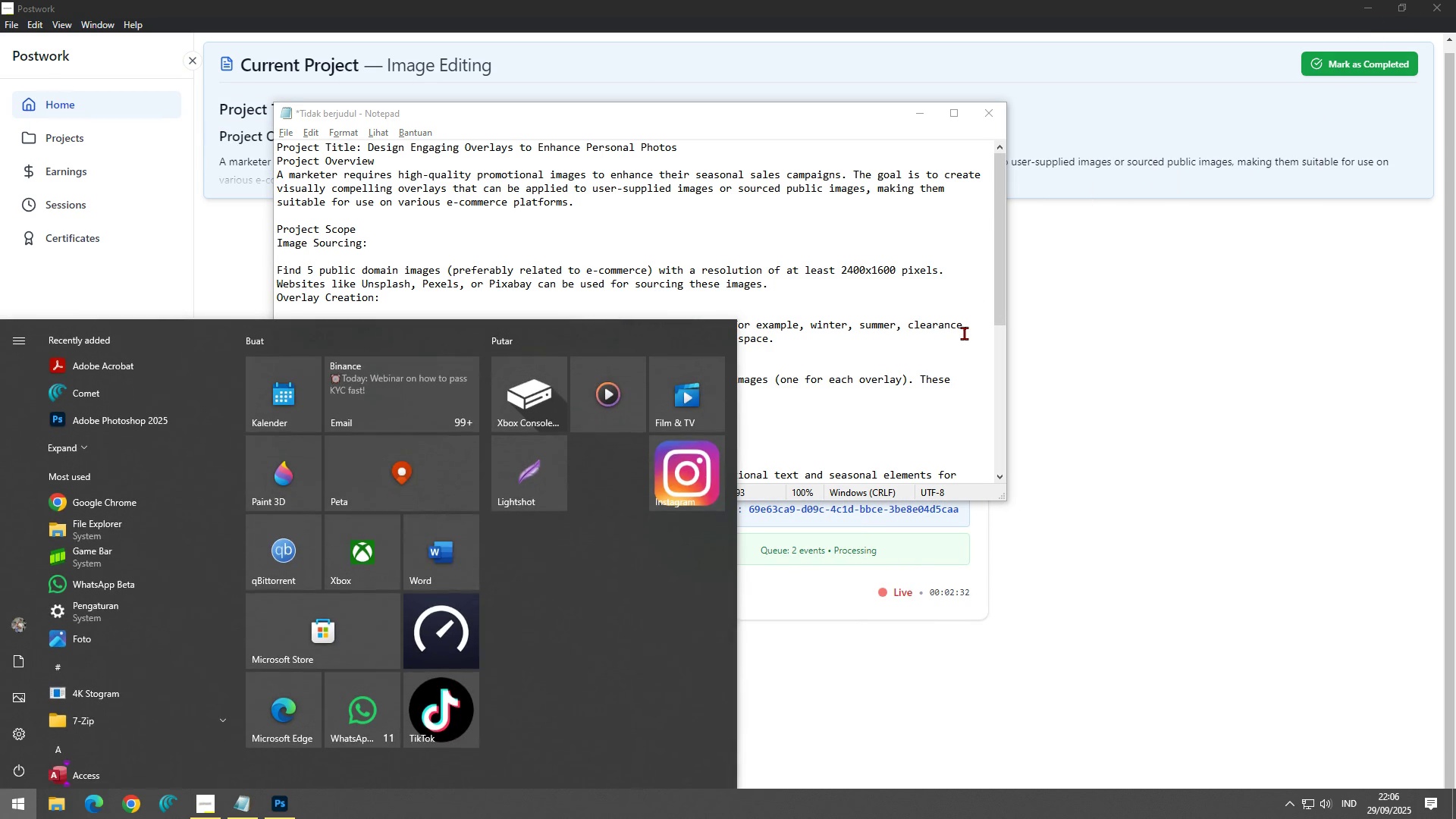 
type(firefox)
 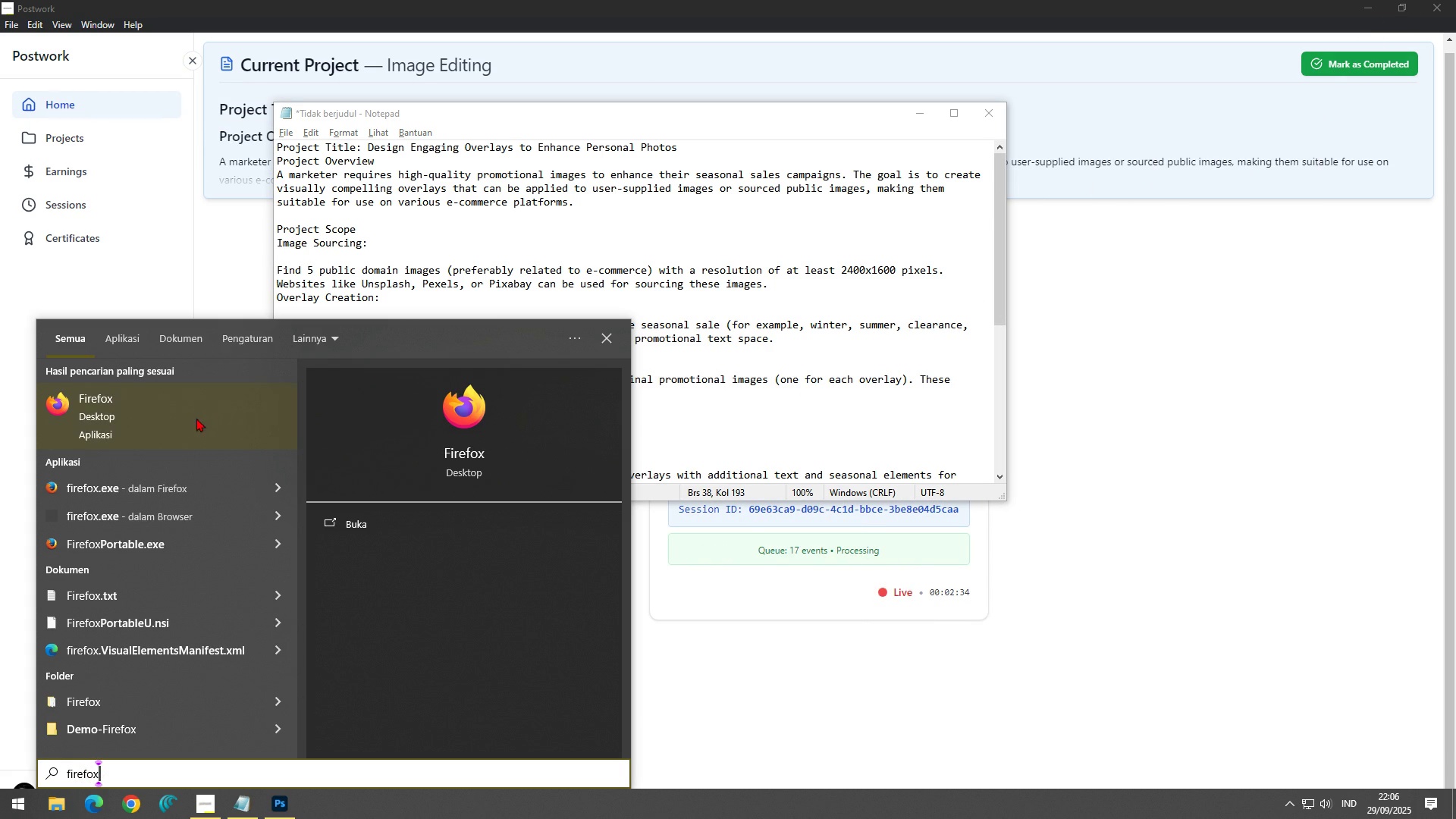 
left_click([180, 419])
 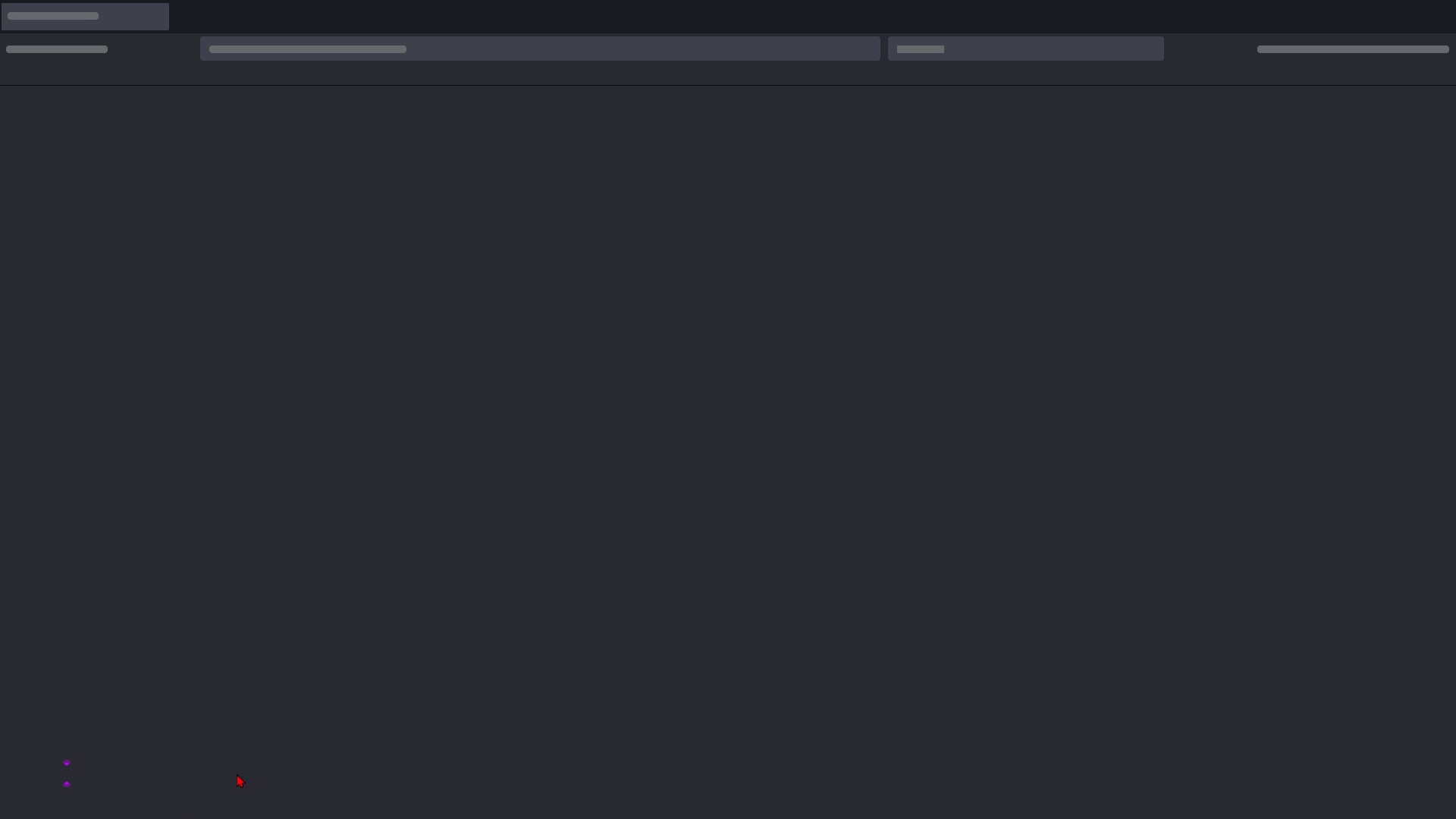 
key(Alt+Tab)
 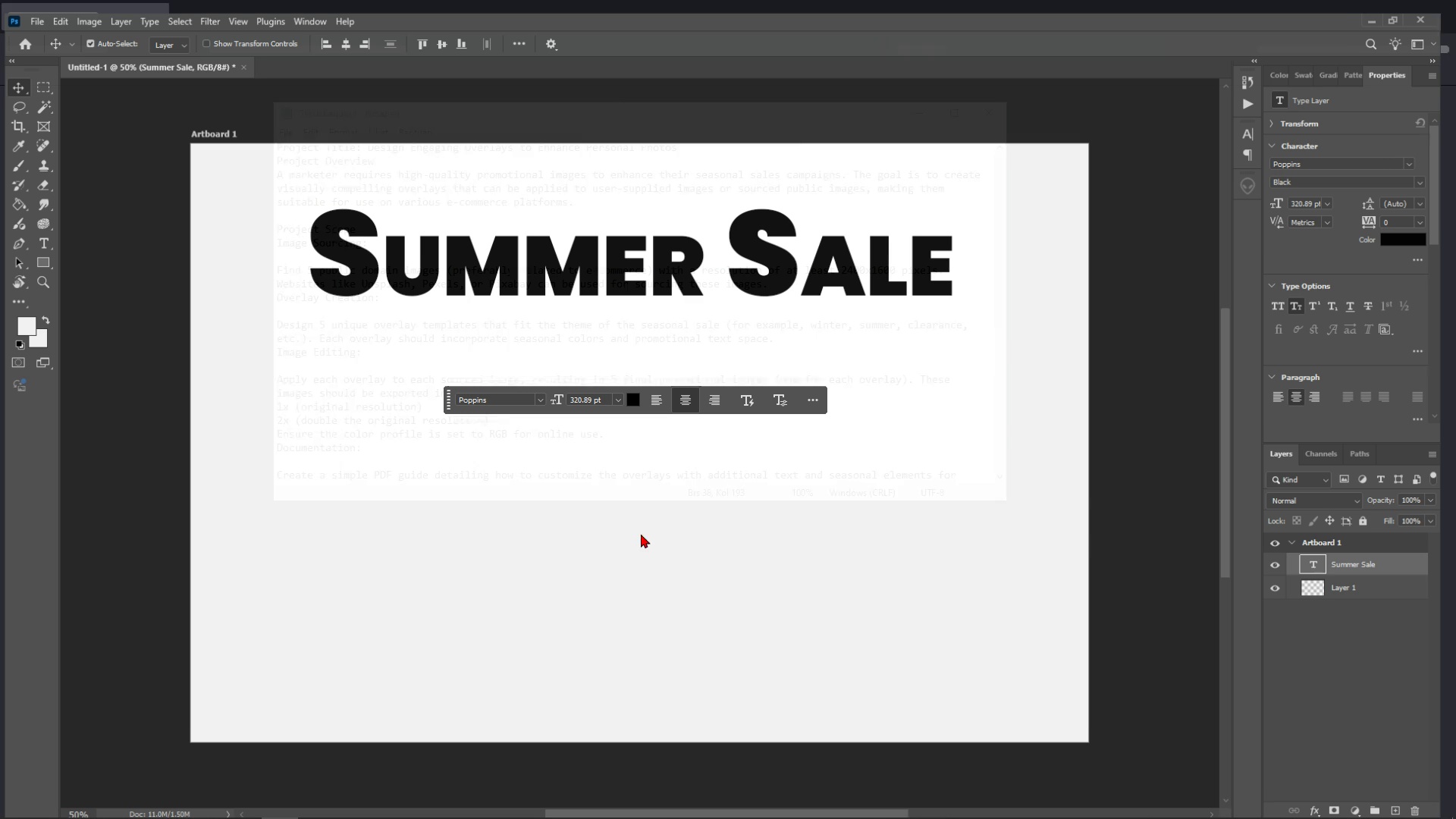 
key(Alt+AltLeft)